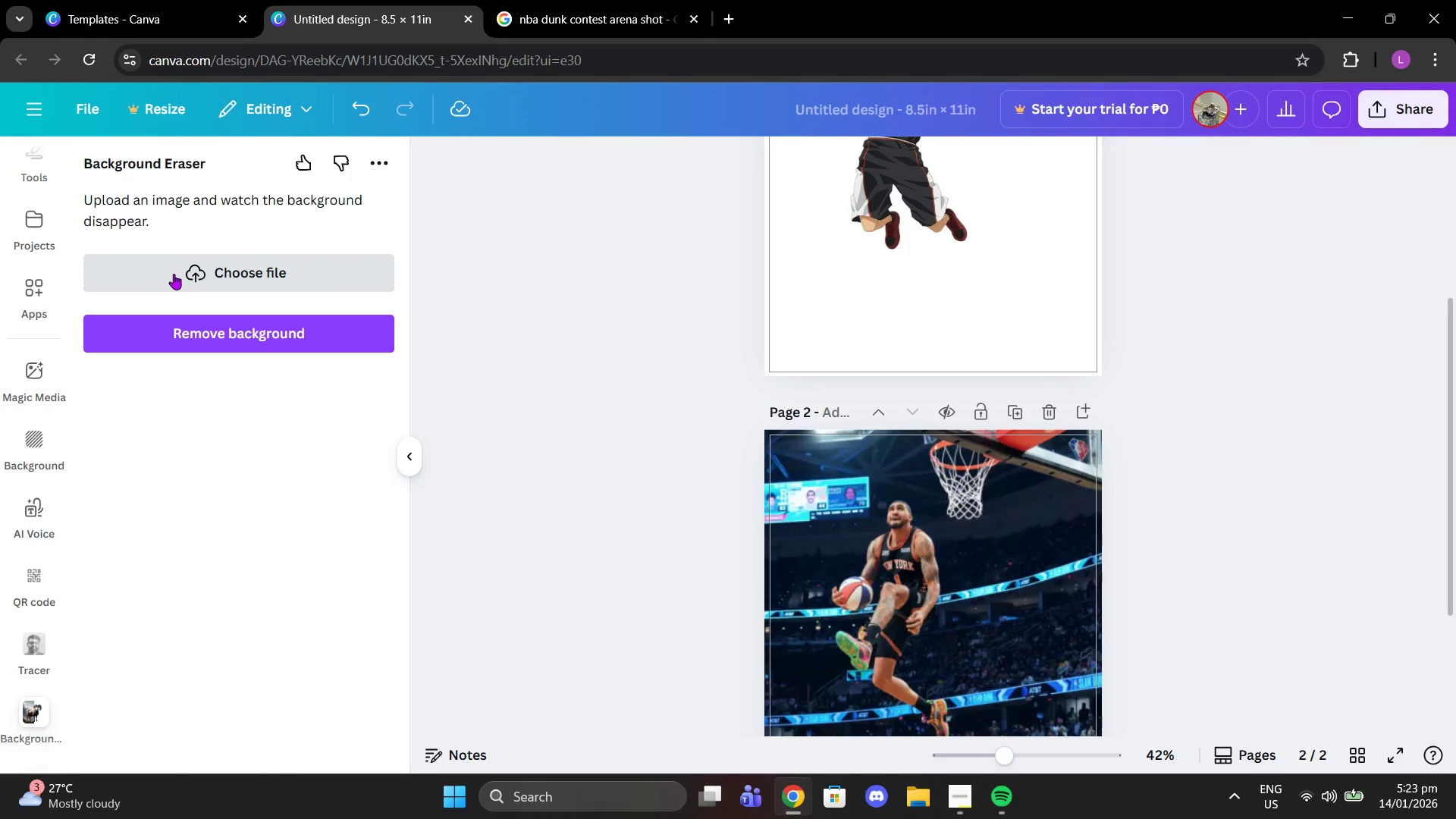 
left_click([819, 231])
 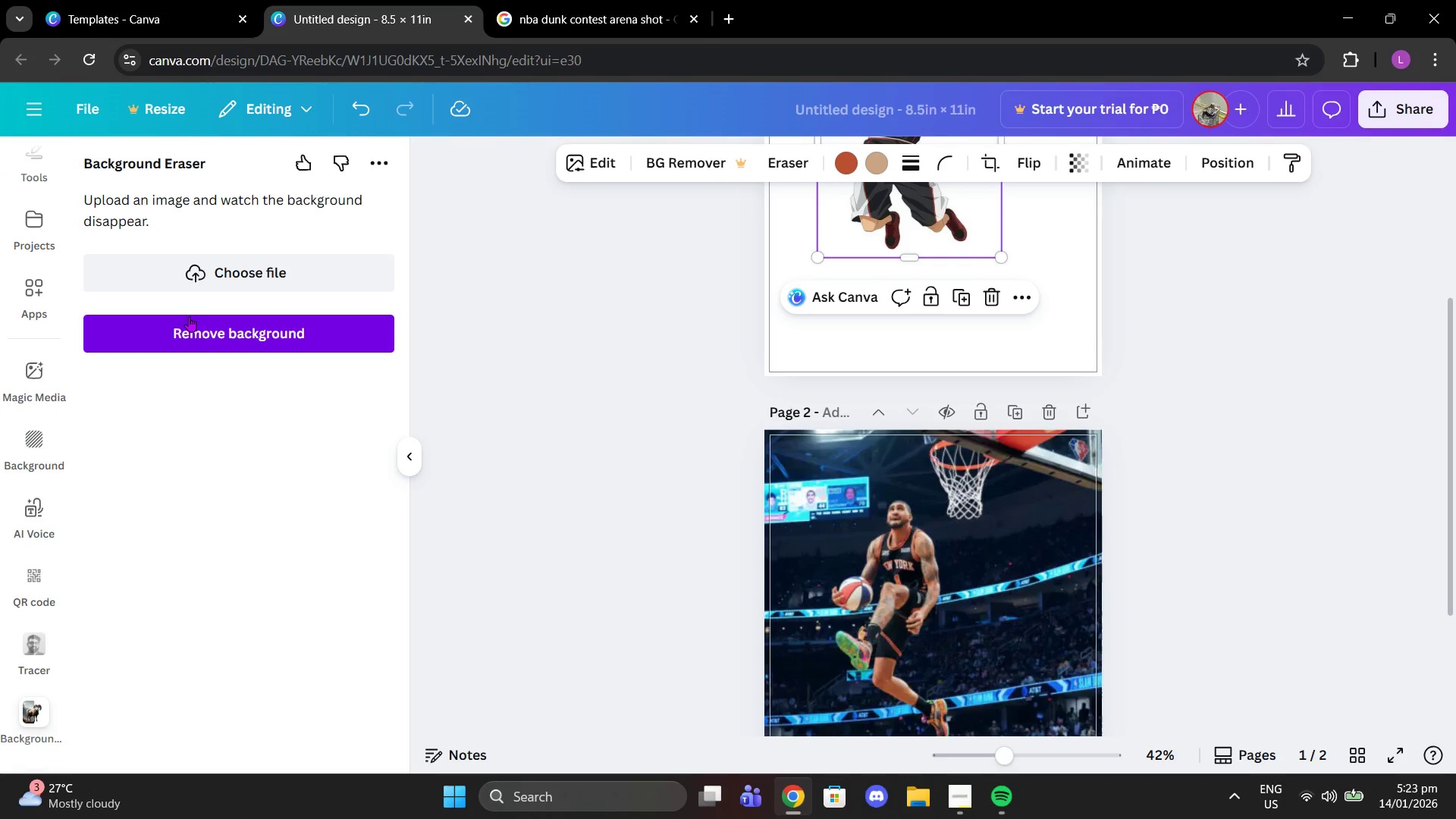 
scroll: coordinate [911, 326], scroll_direction: up, amount: 3.0
 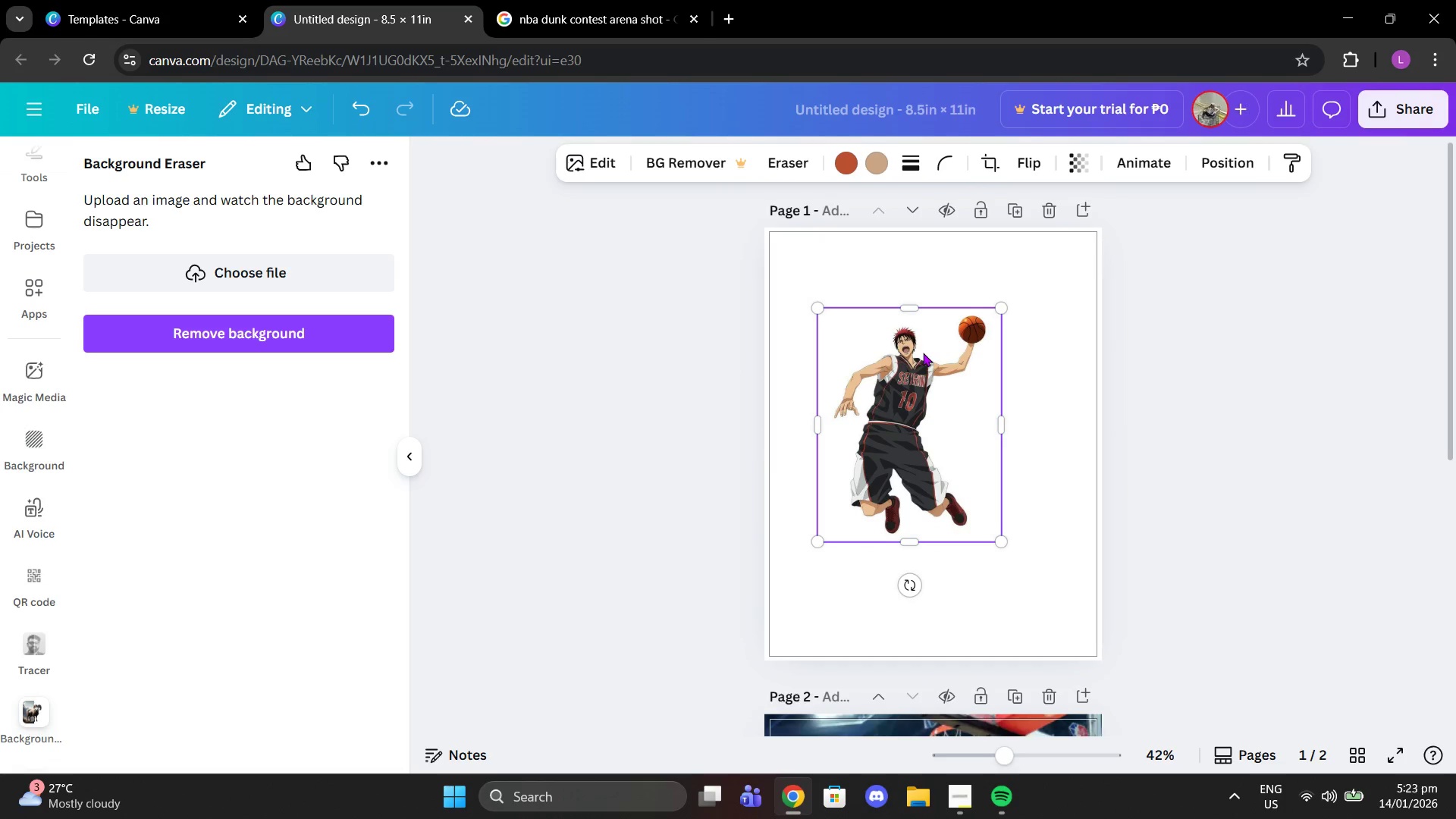 
left_click([923, 353])
 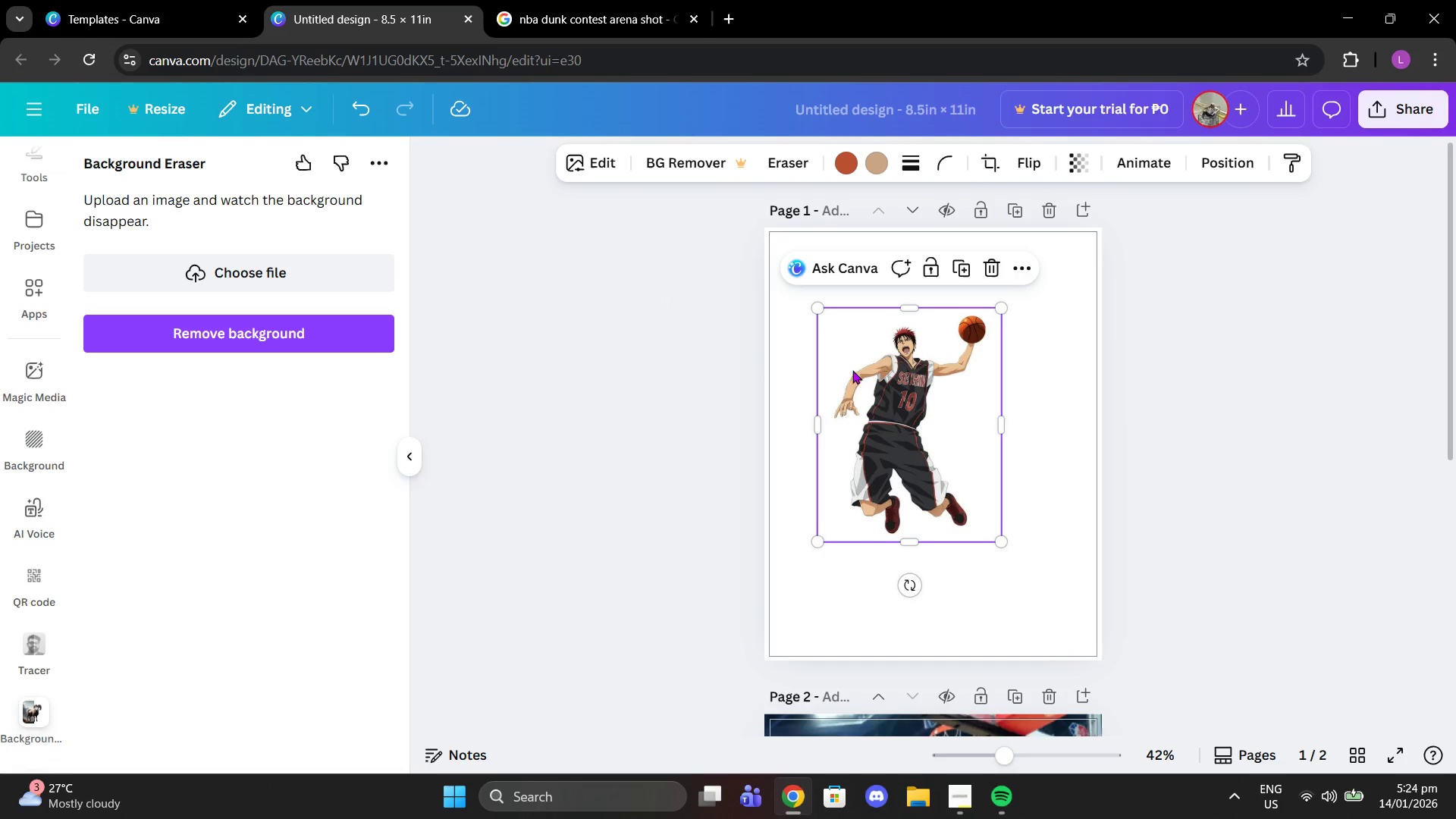 
double_click([870, 348])
 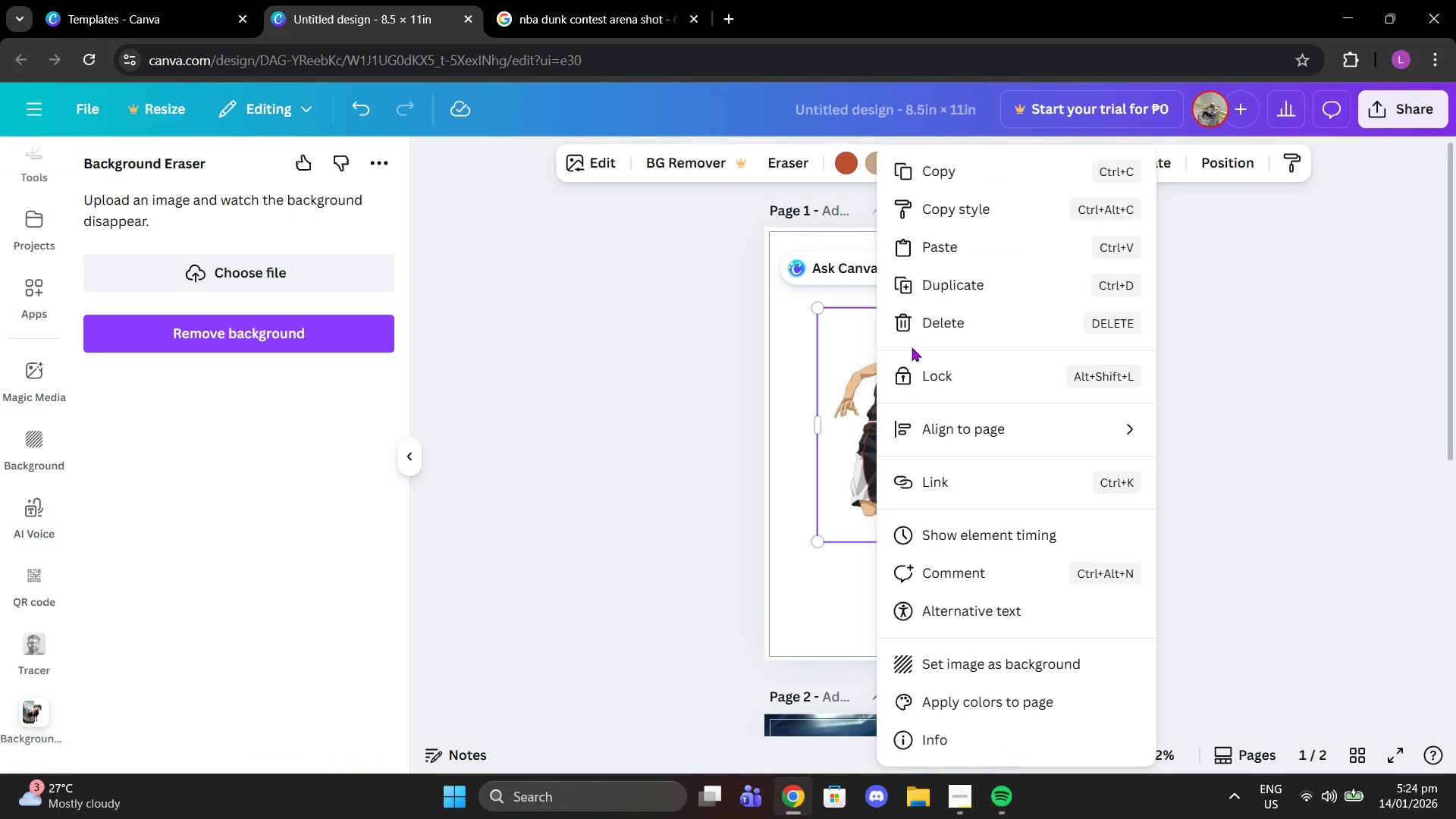 
wait(9.42)
 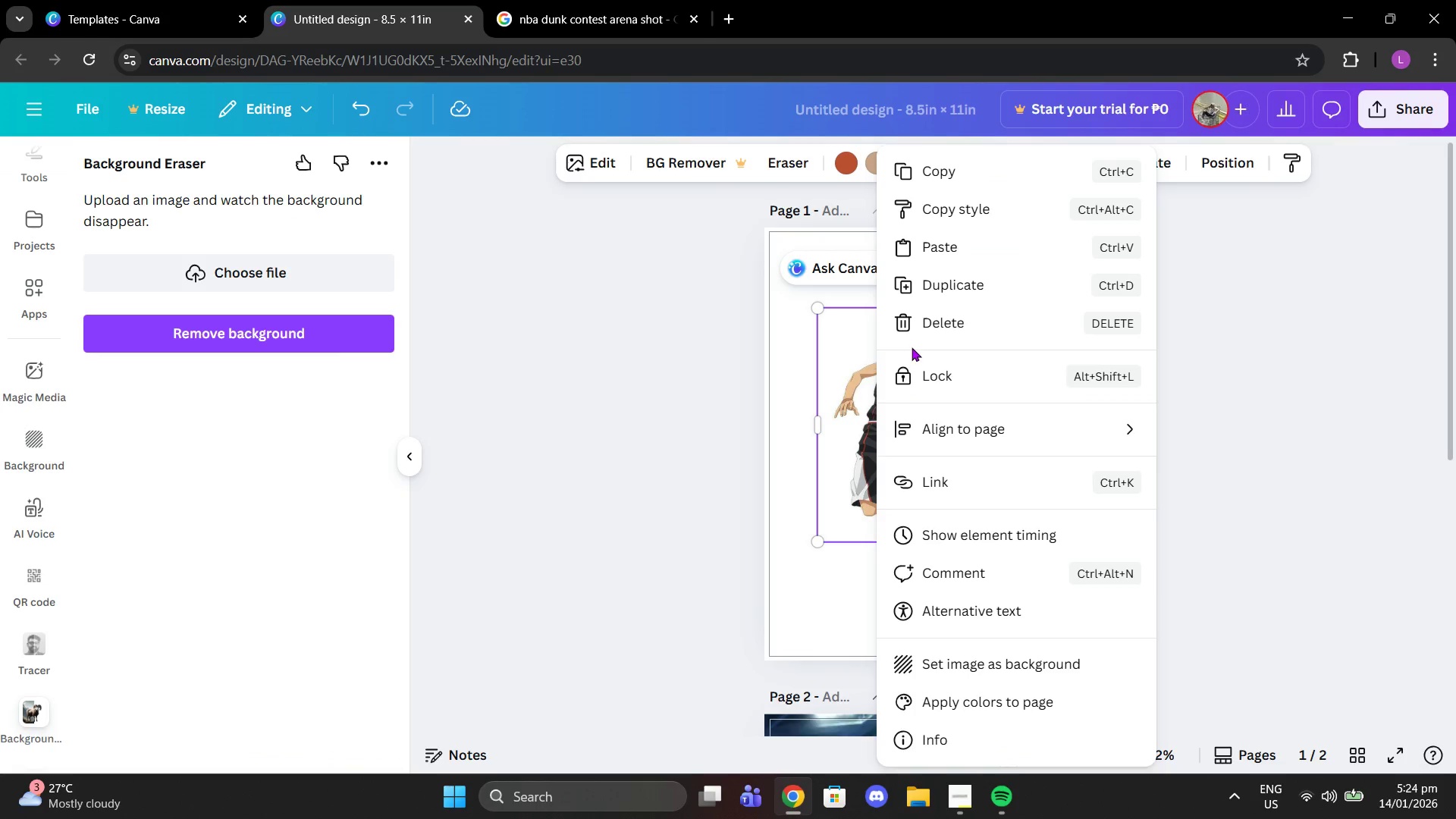 
left_click([240, 280])
 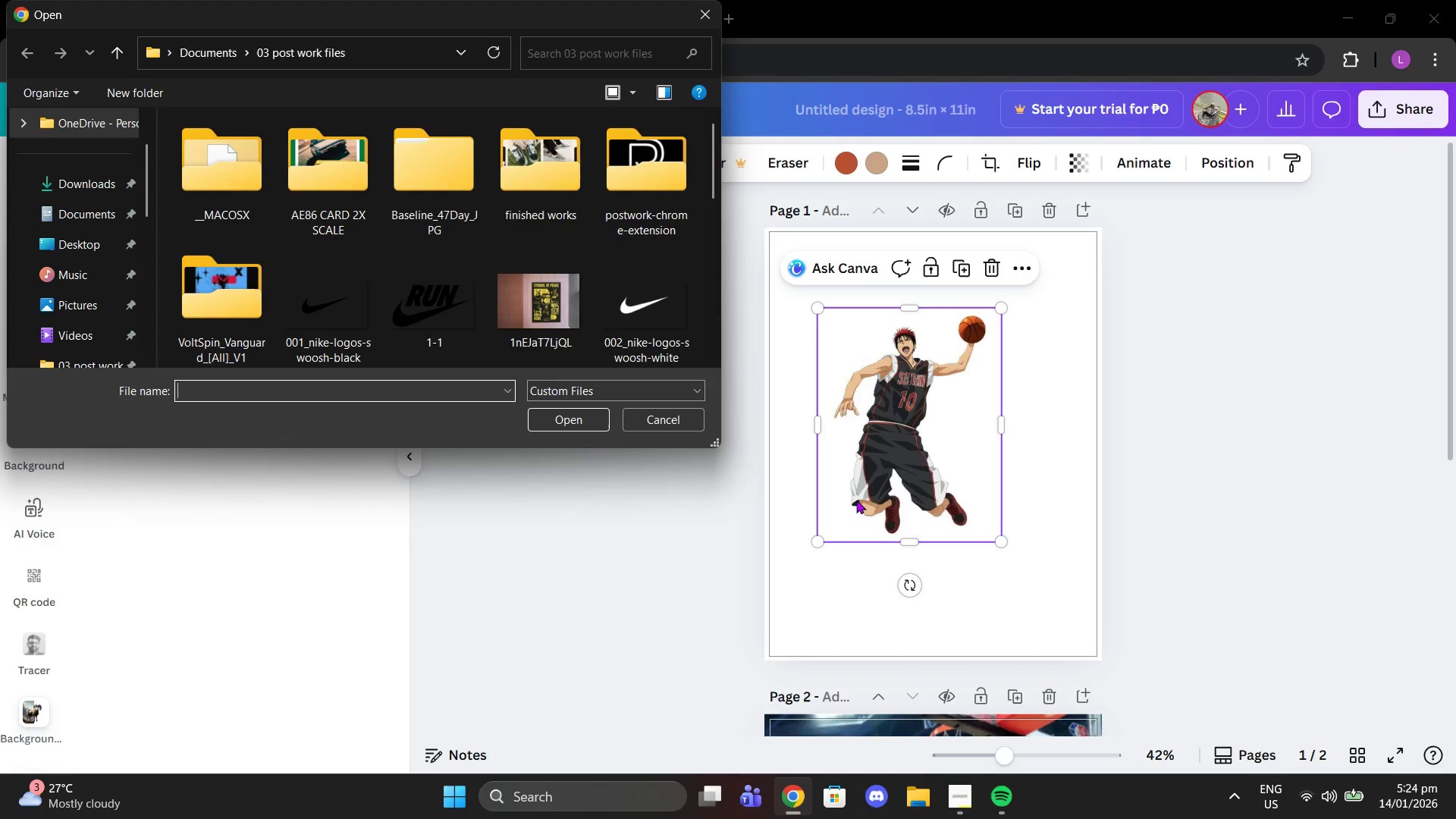 
left_click([905, 453])
 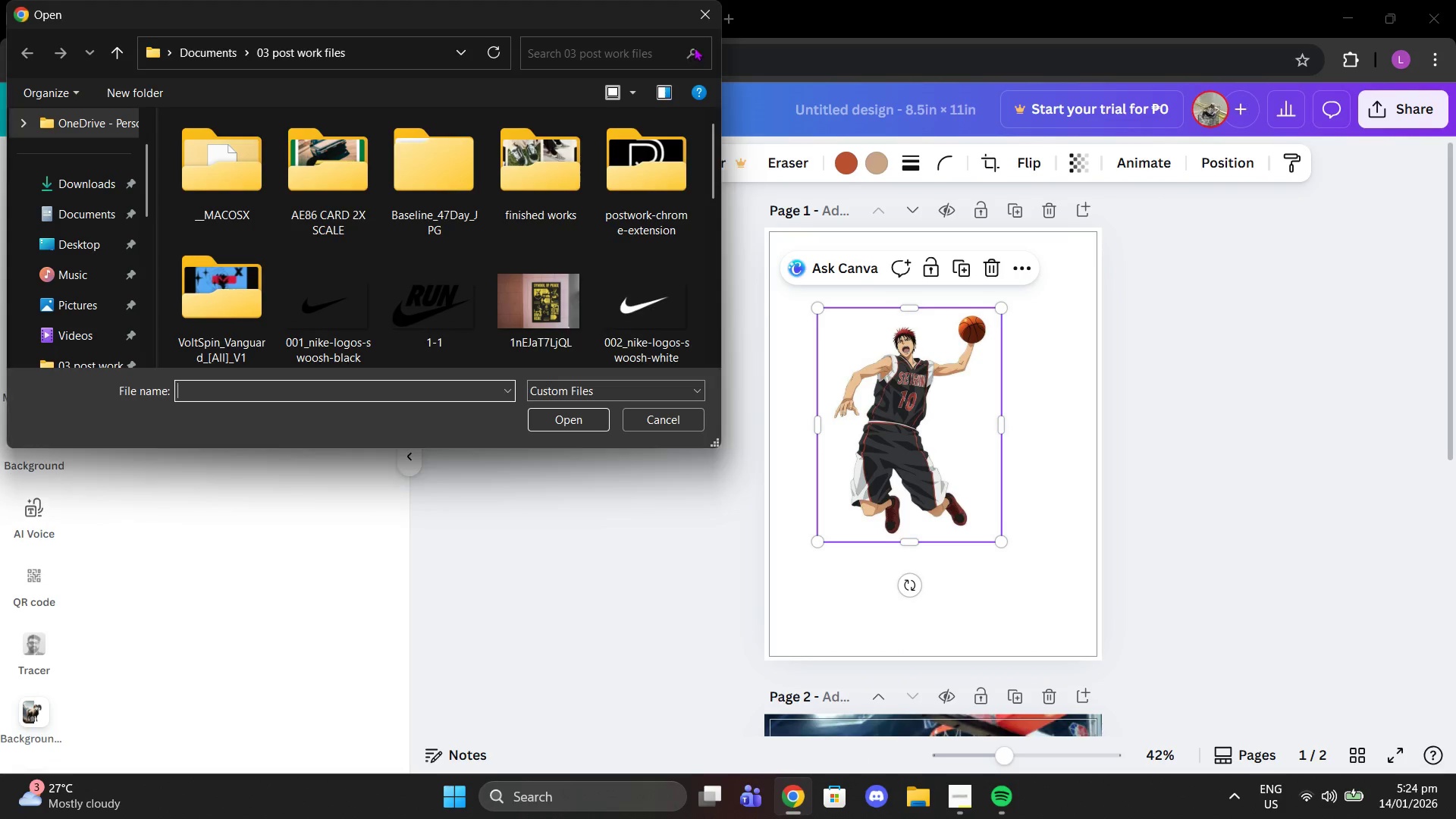 
left_click([695, 23])
 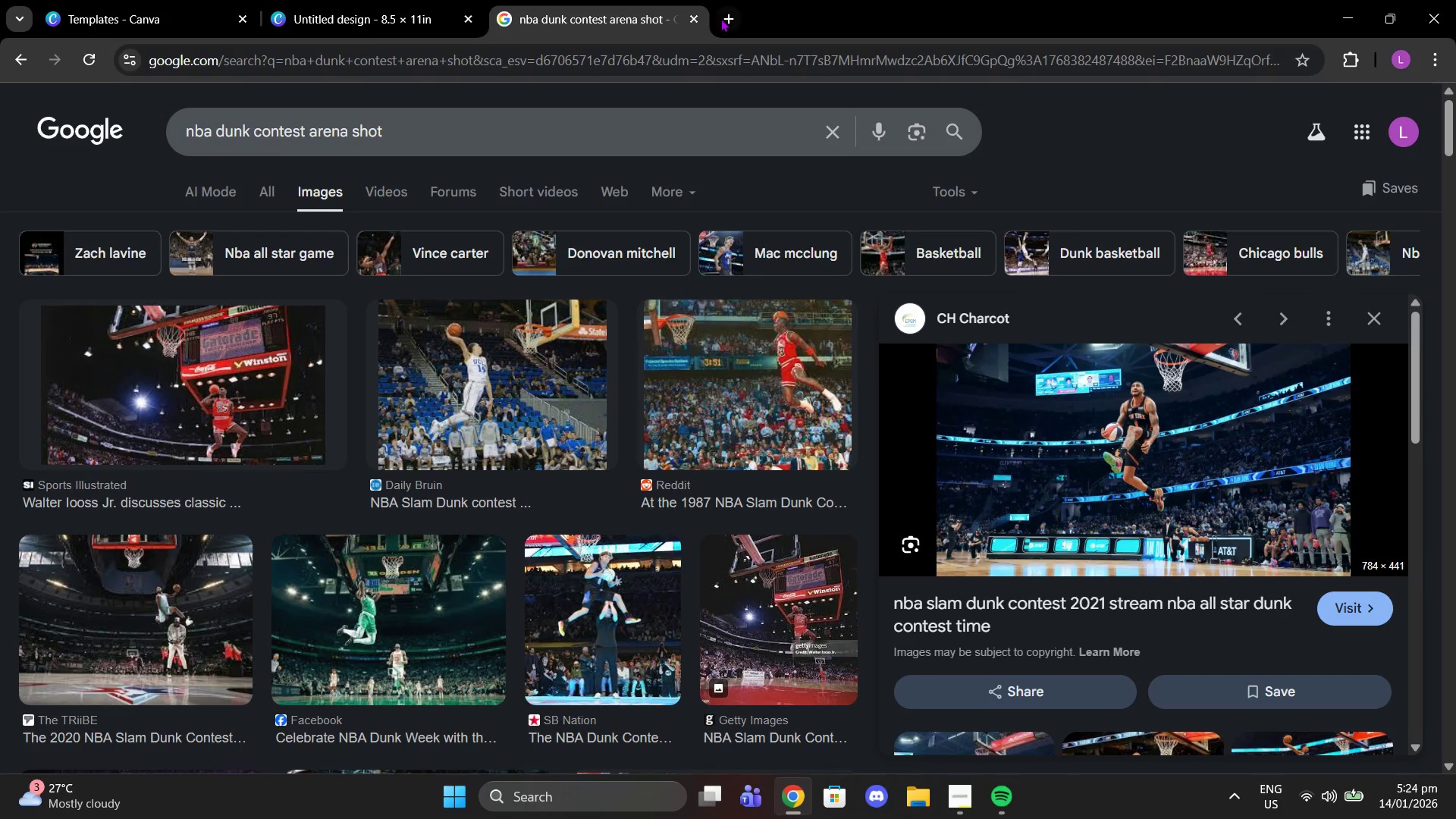 
left_click([720, 16])
 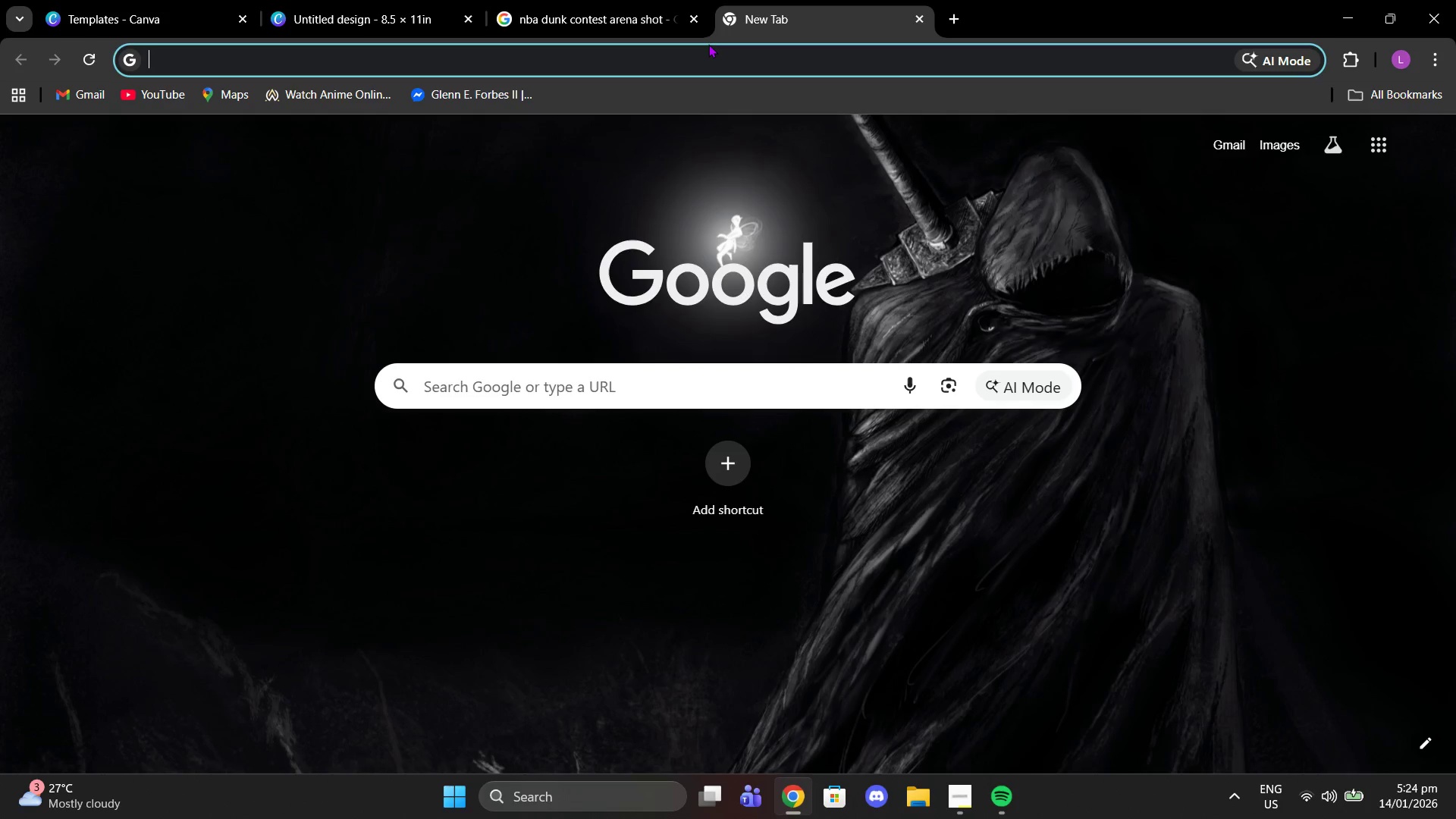 
type(taiga kagami dun)
key(Backspace)
key(Backspace)
type(nk)
 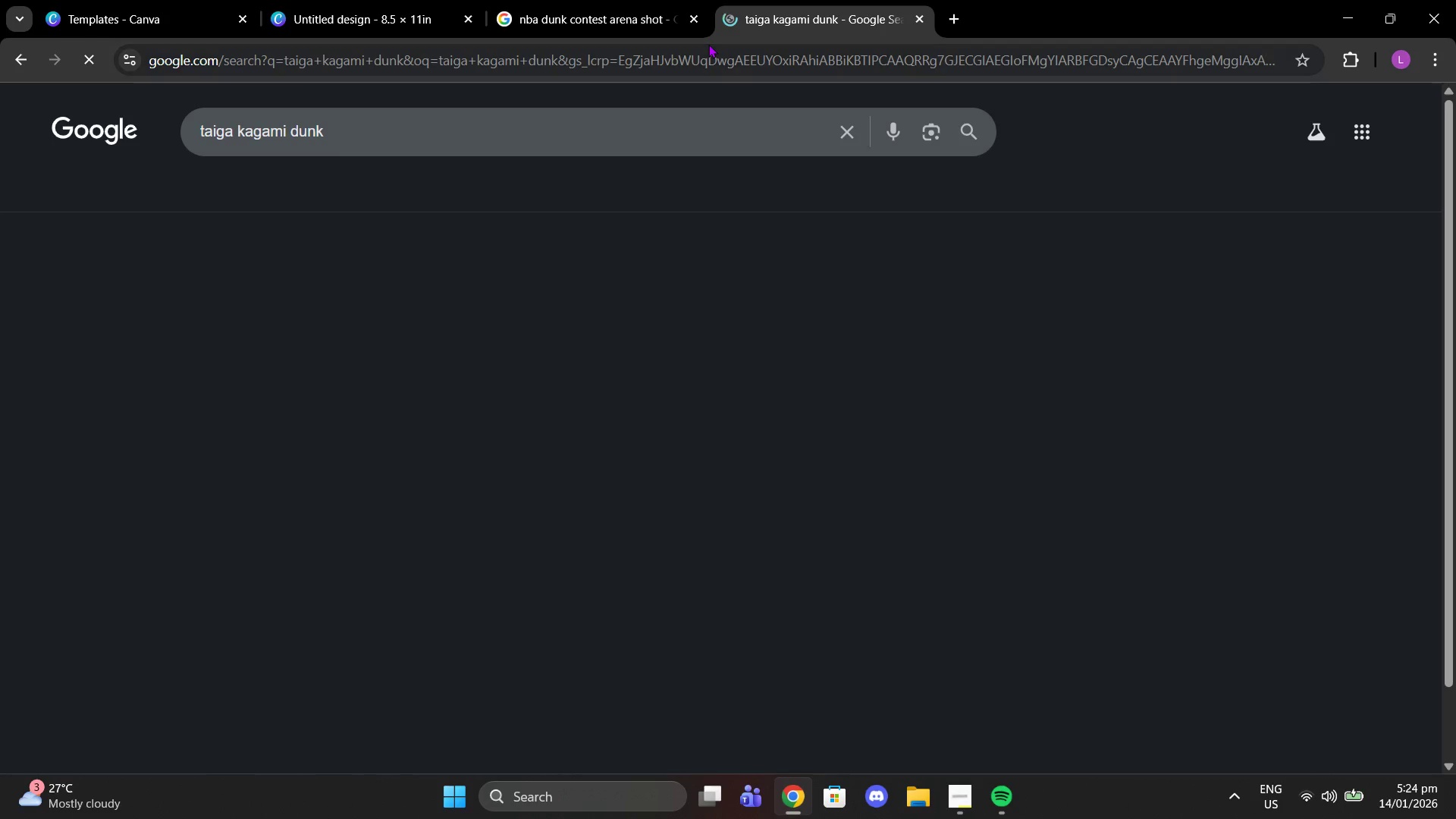 
hold_key(key=I, duration=18.69)
 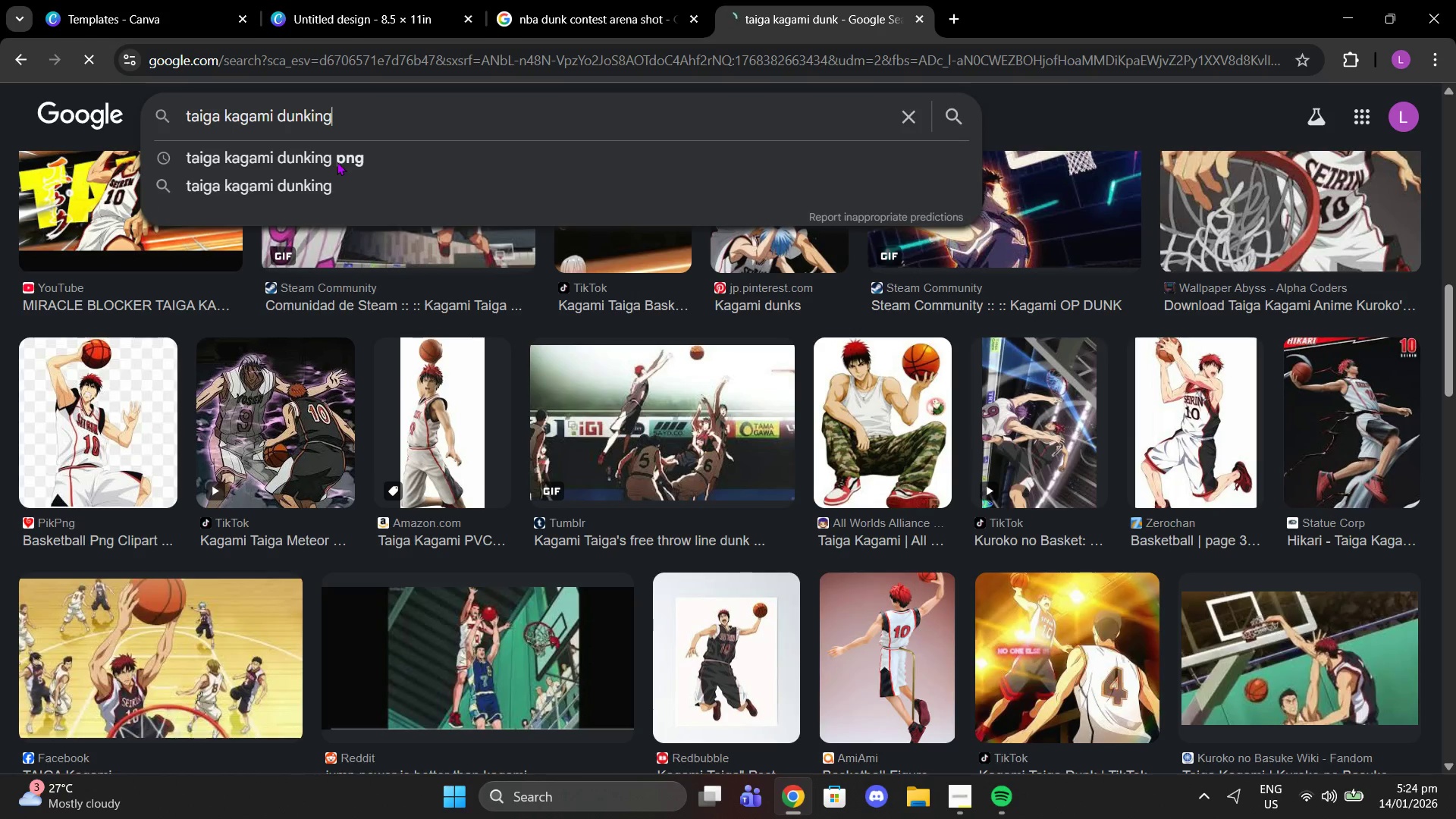 
key(Enter)
 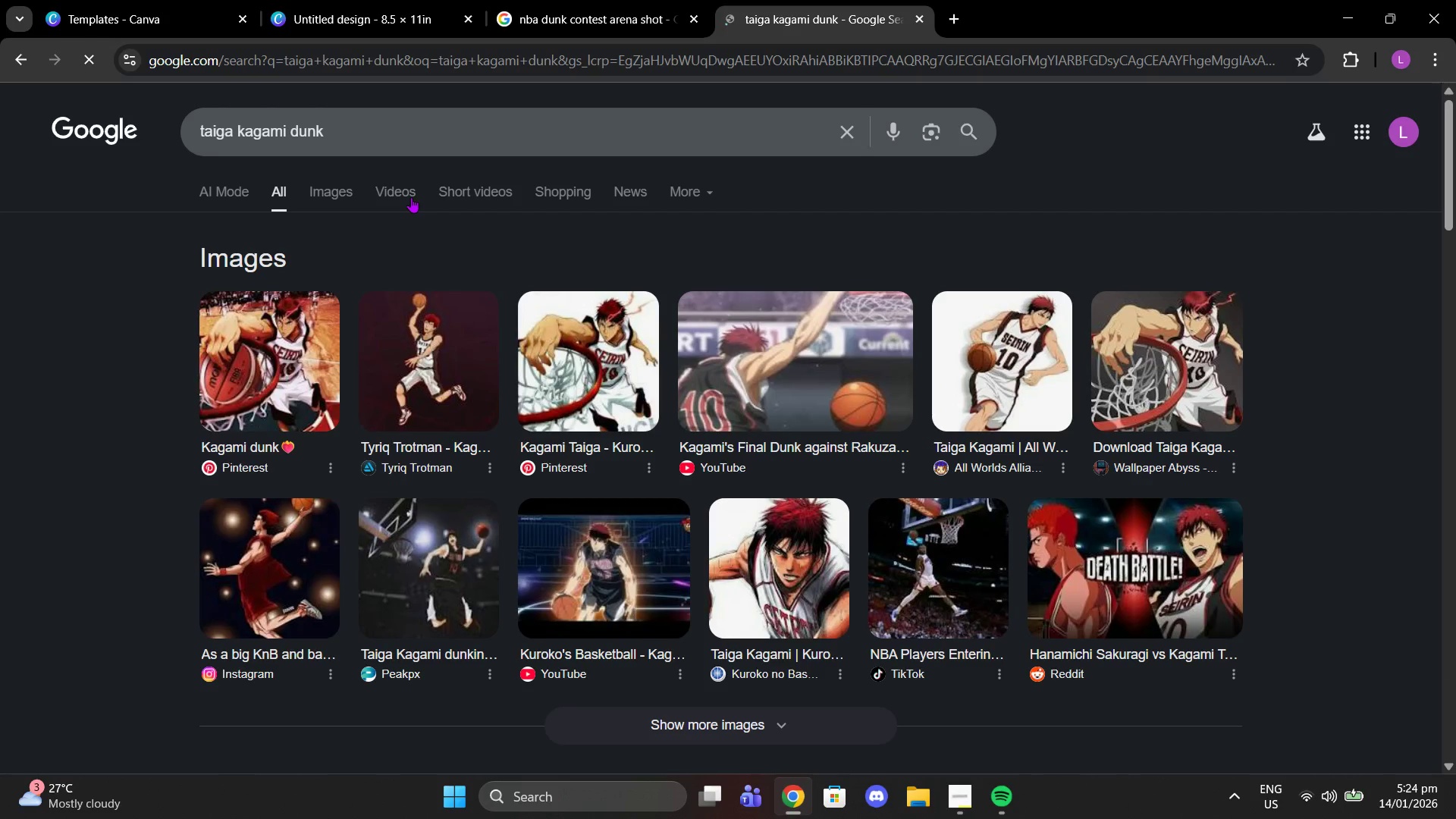 
left_click([340, 197])
 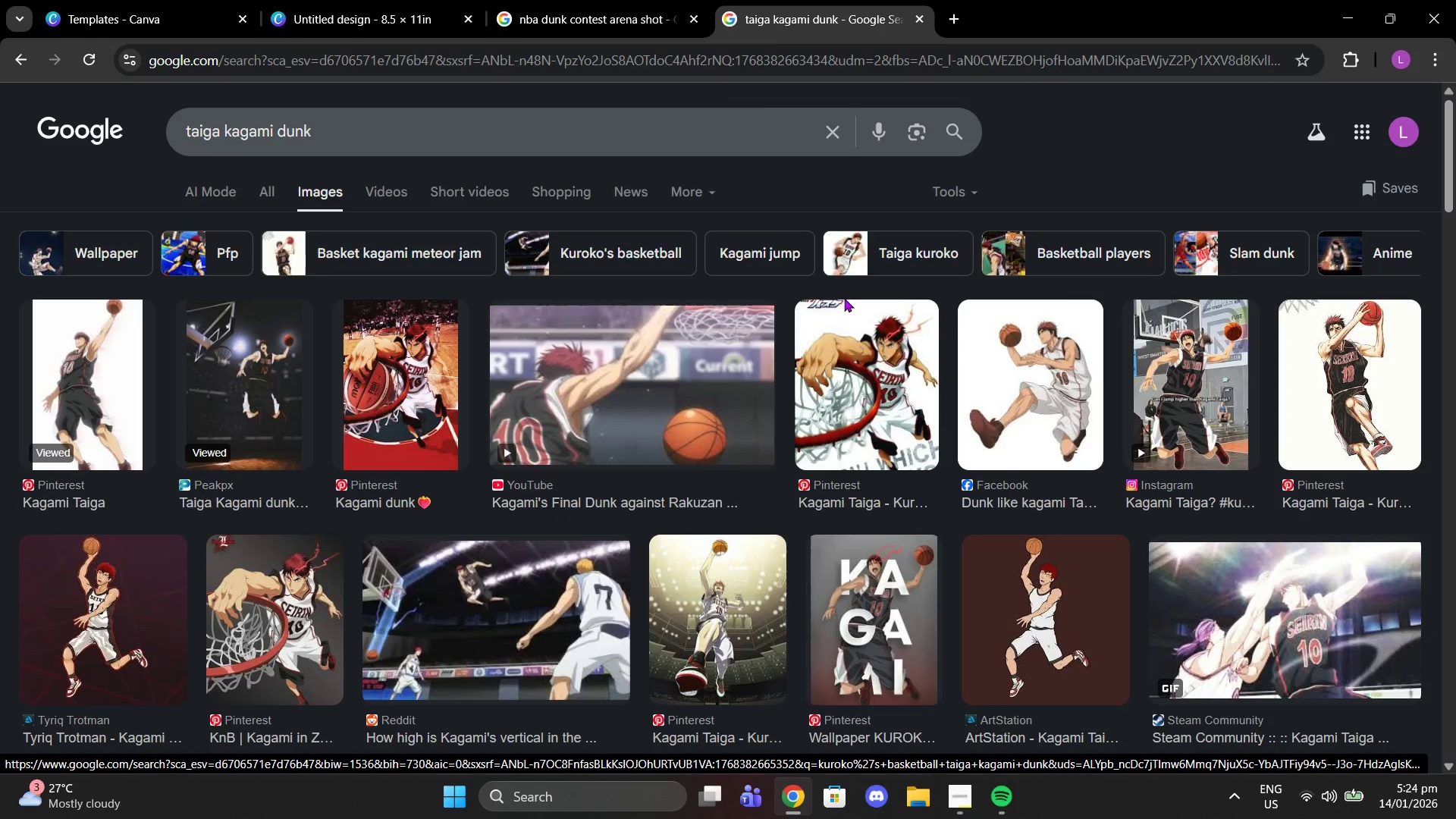 
scroll: coordinate [886, 334], scroll_direction: down, amount: 12.0
 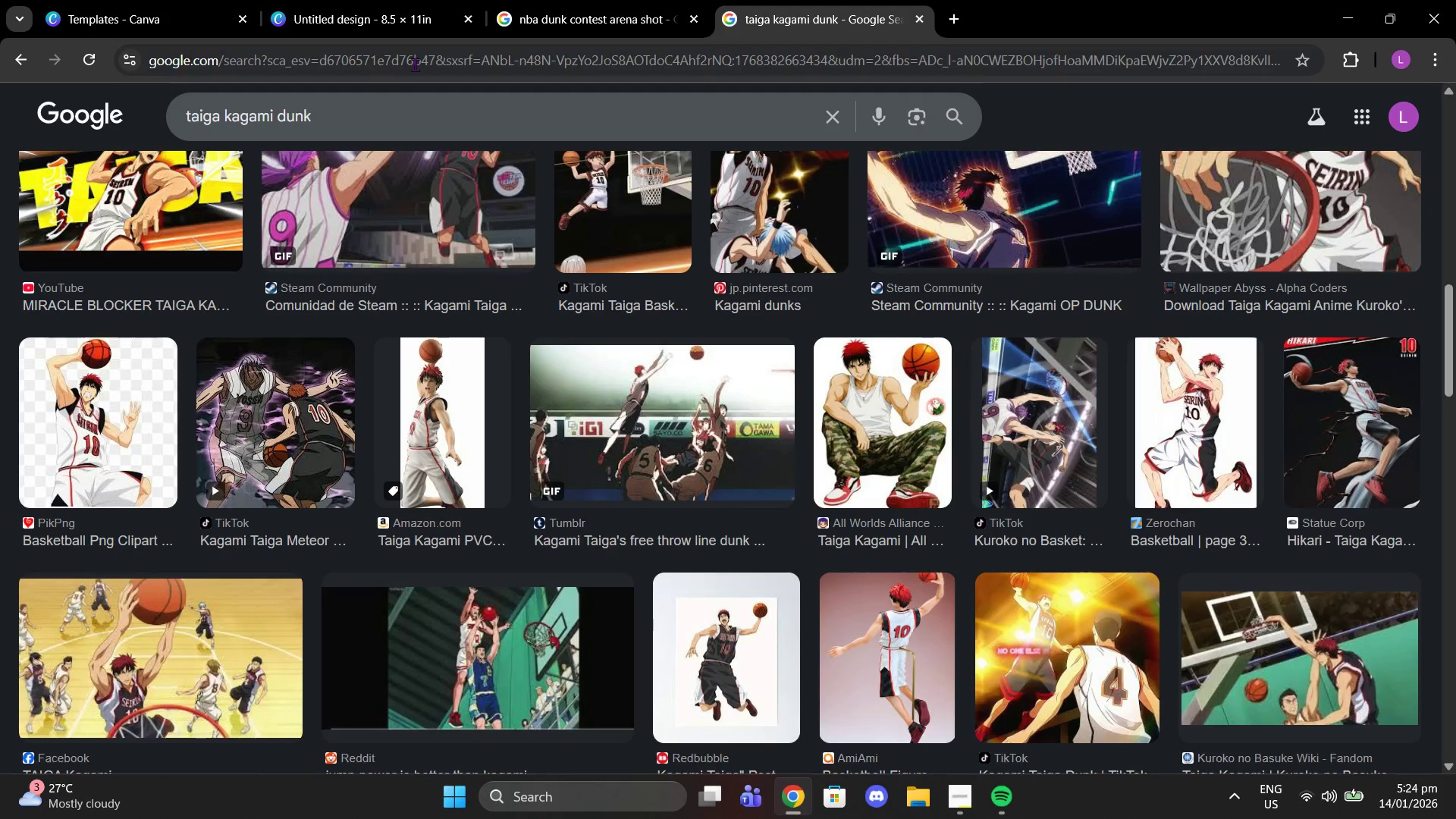 
left_click([415, 64])
 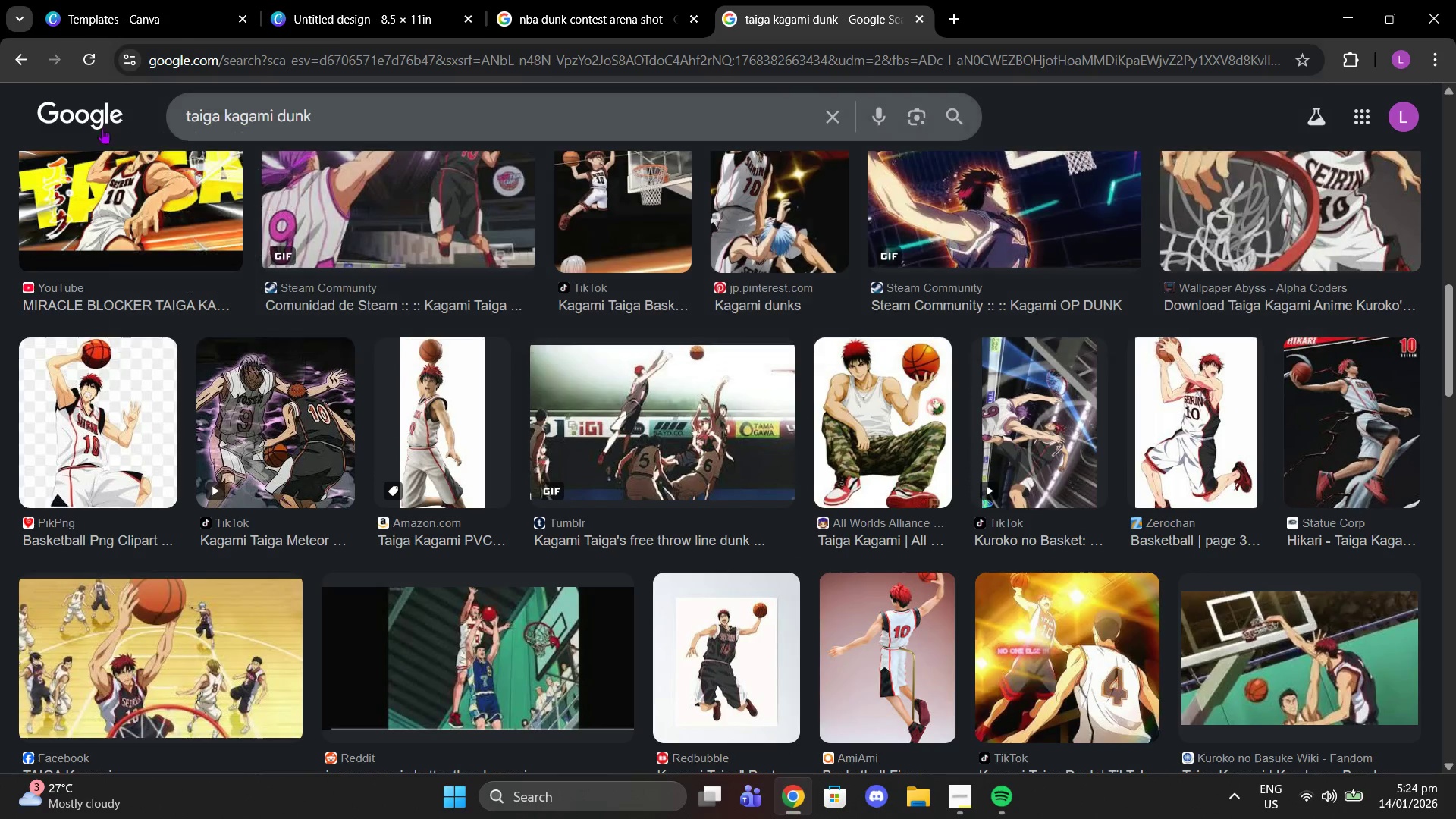 
double_click([307, 109])
 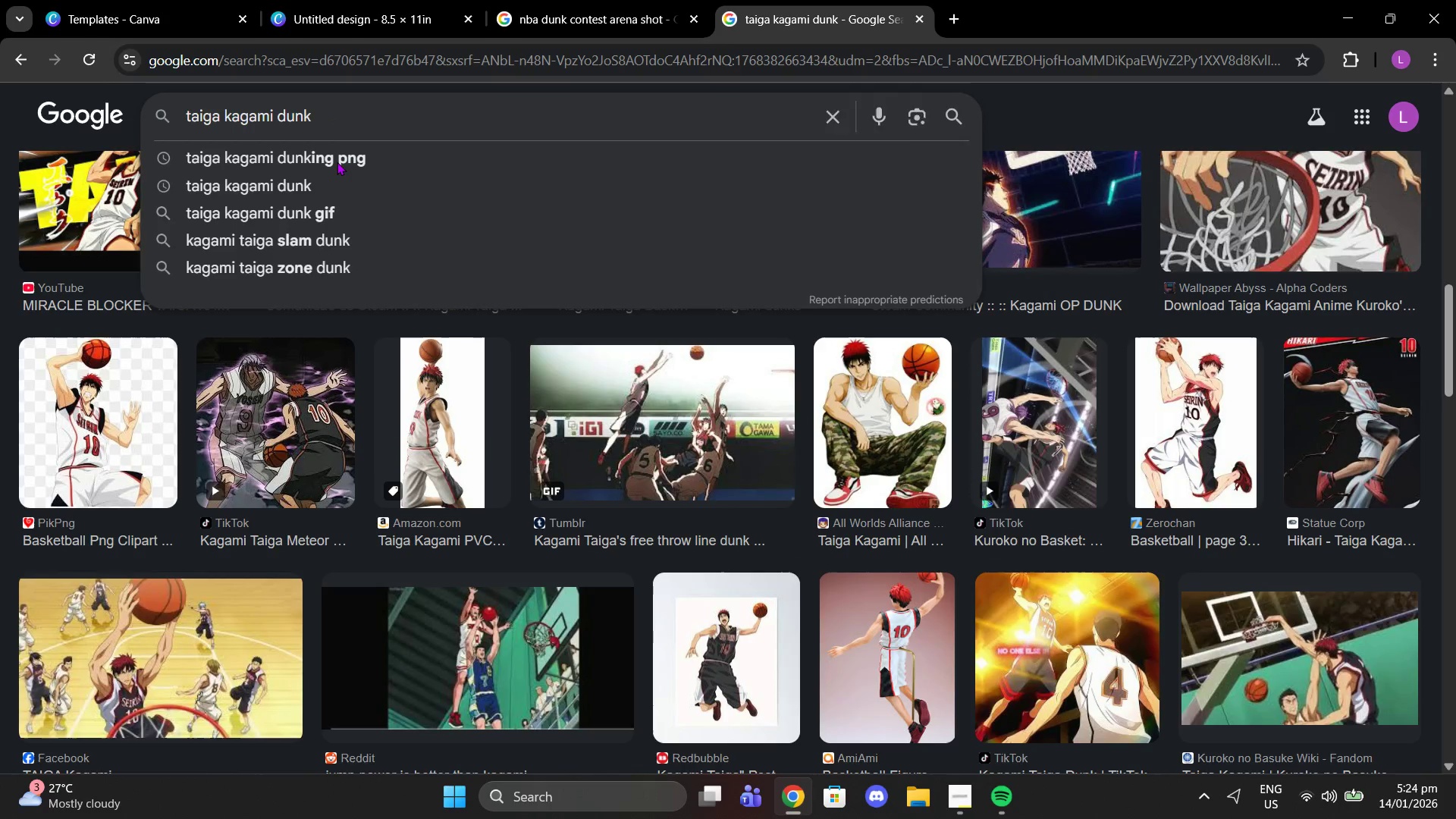 
type(ng)
 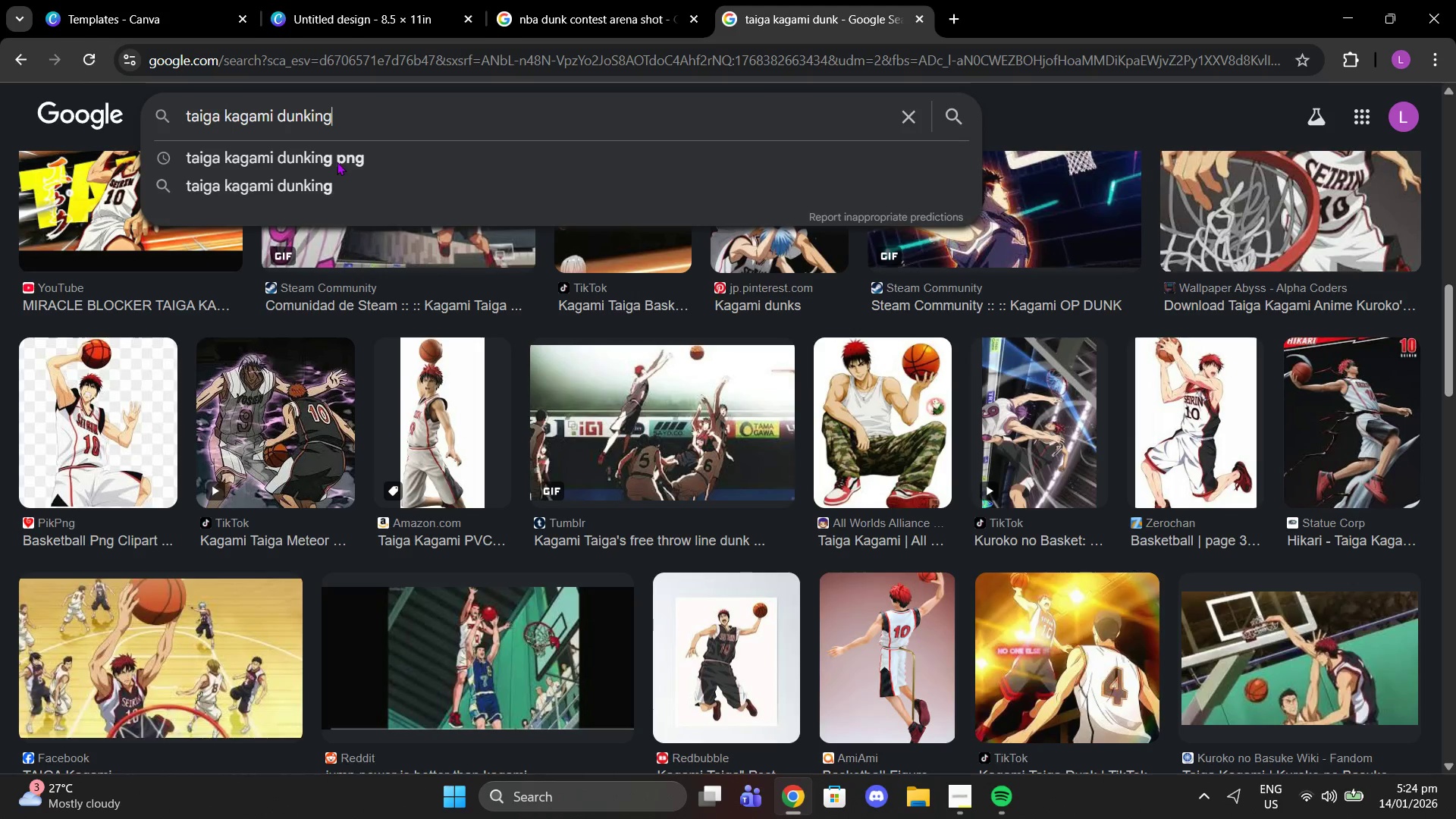 
key(Enter)
 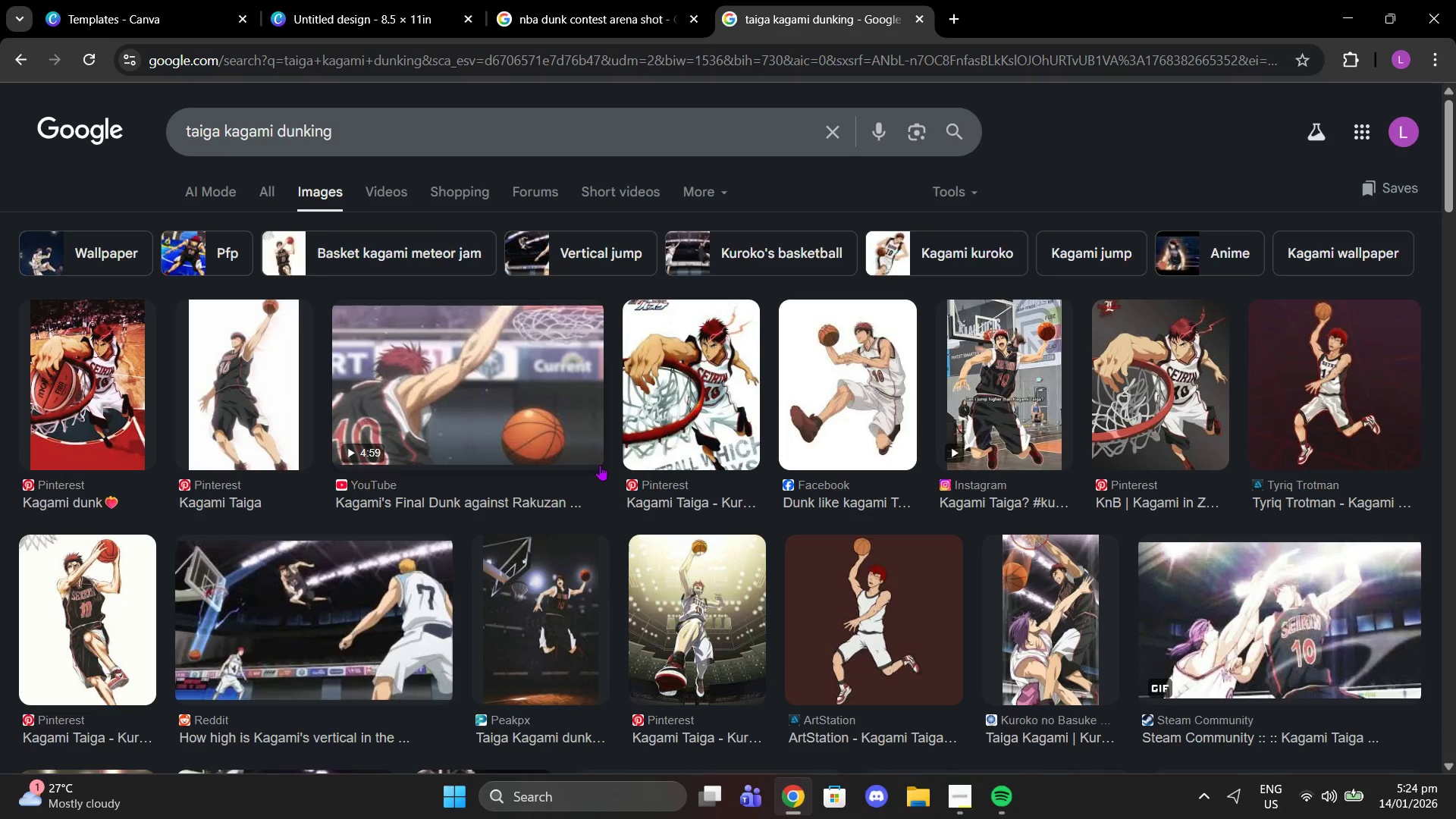 
scroll: coordinate [584, 468], scroll_direction: down, amount: 7.0
 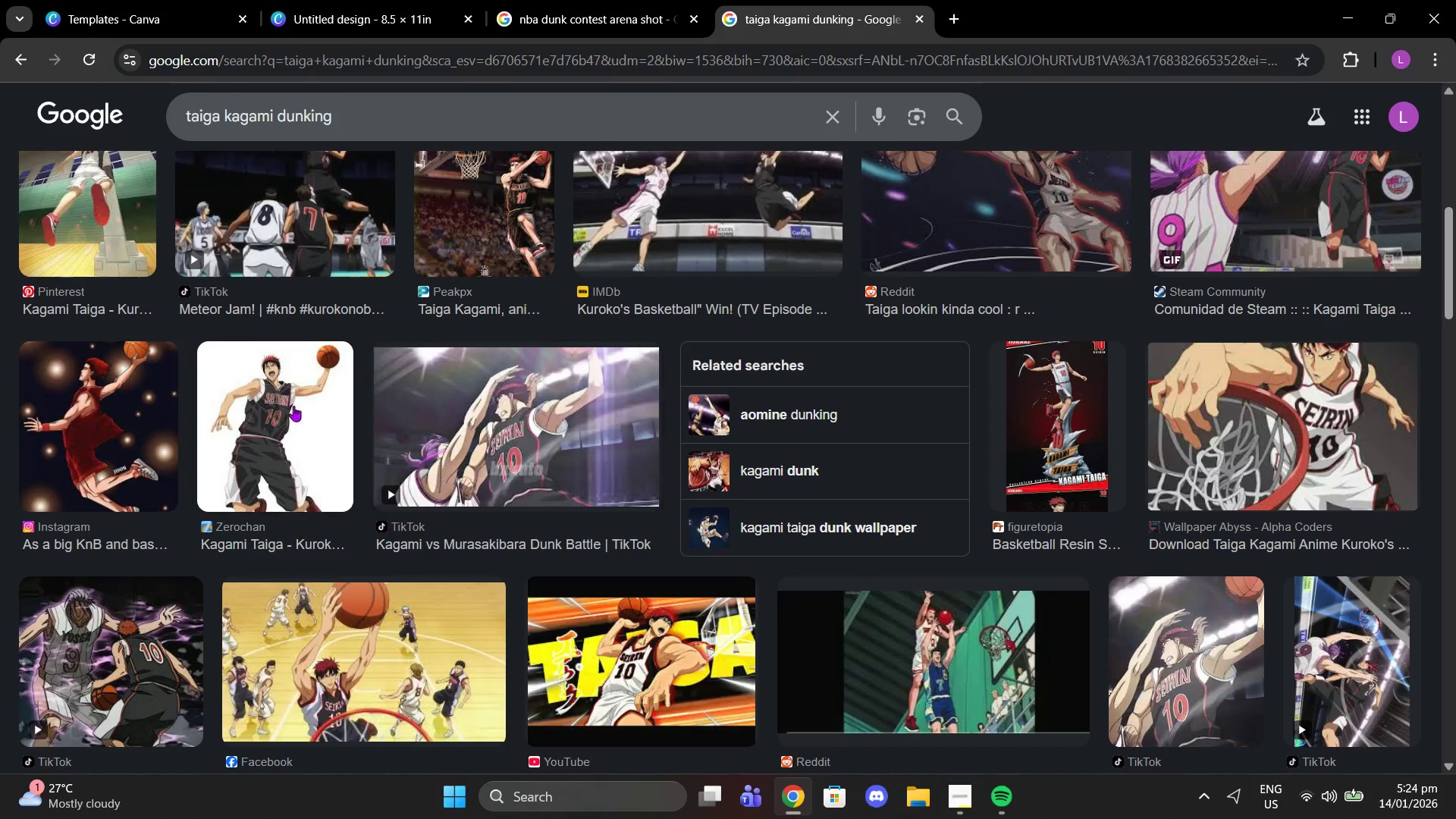 
left_click([300, 408])
 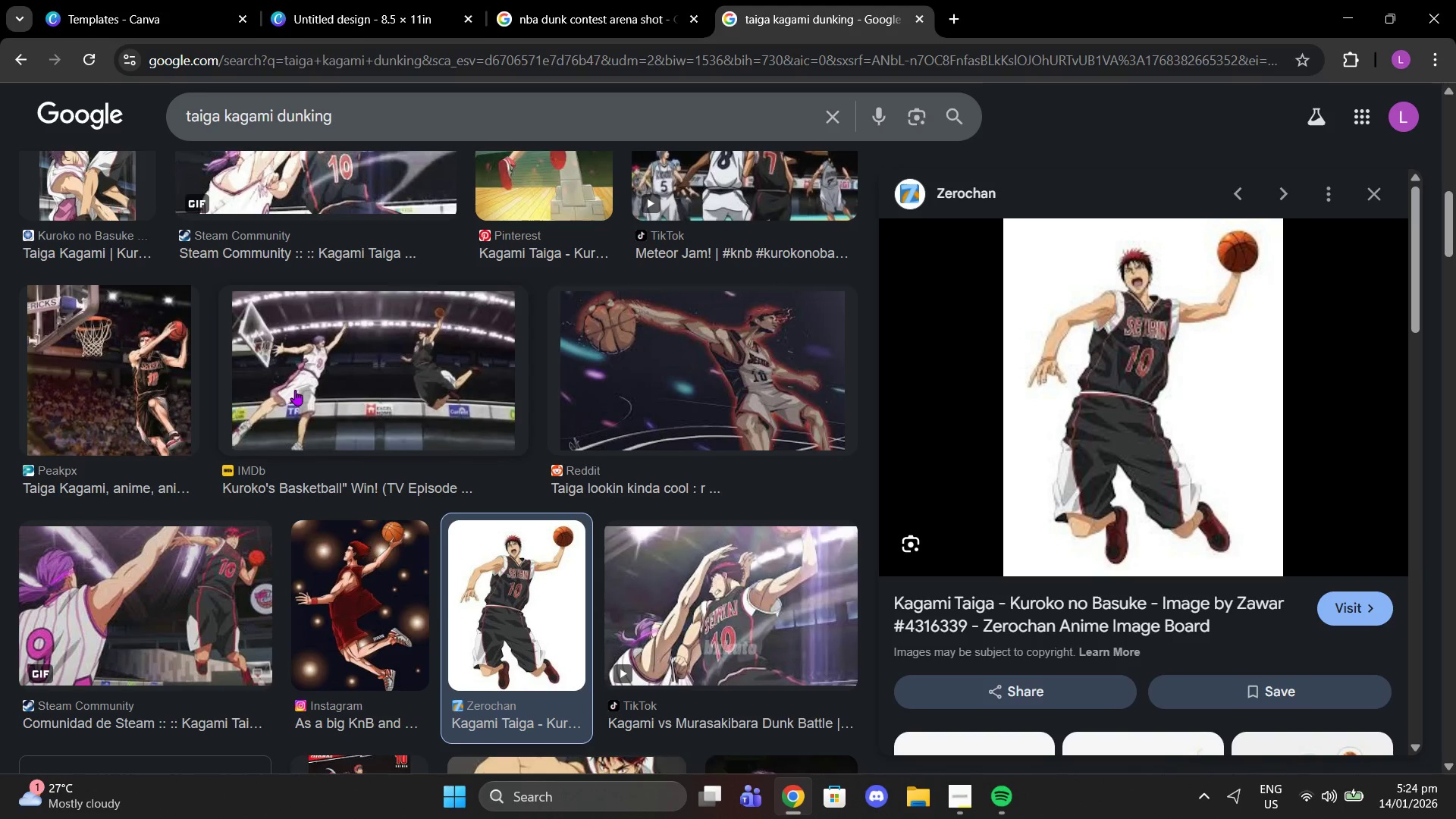 
right_click([1161, 327])
 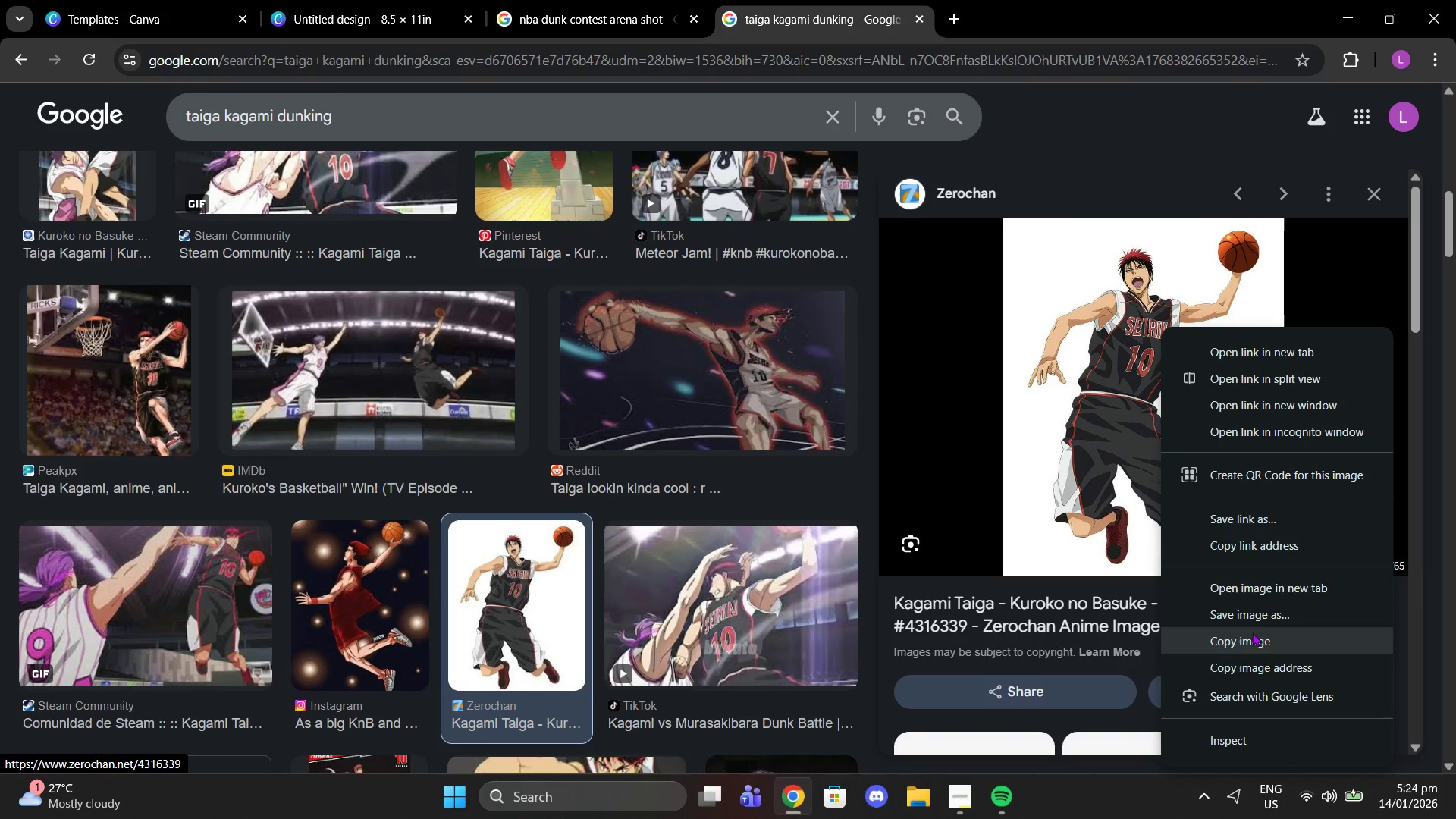 
left_click([1254, 621])
 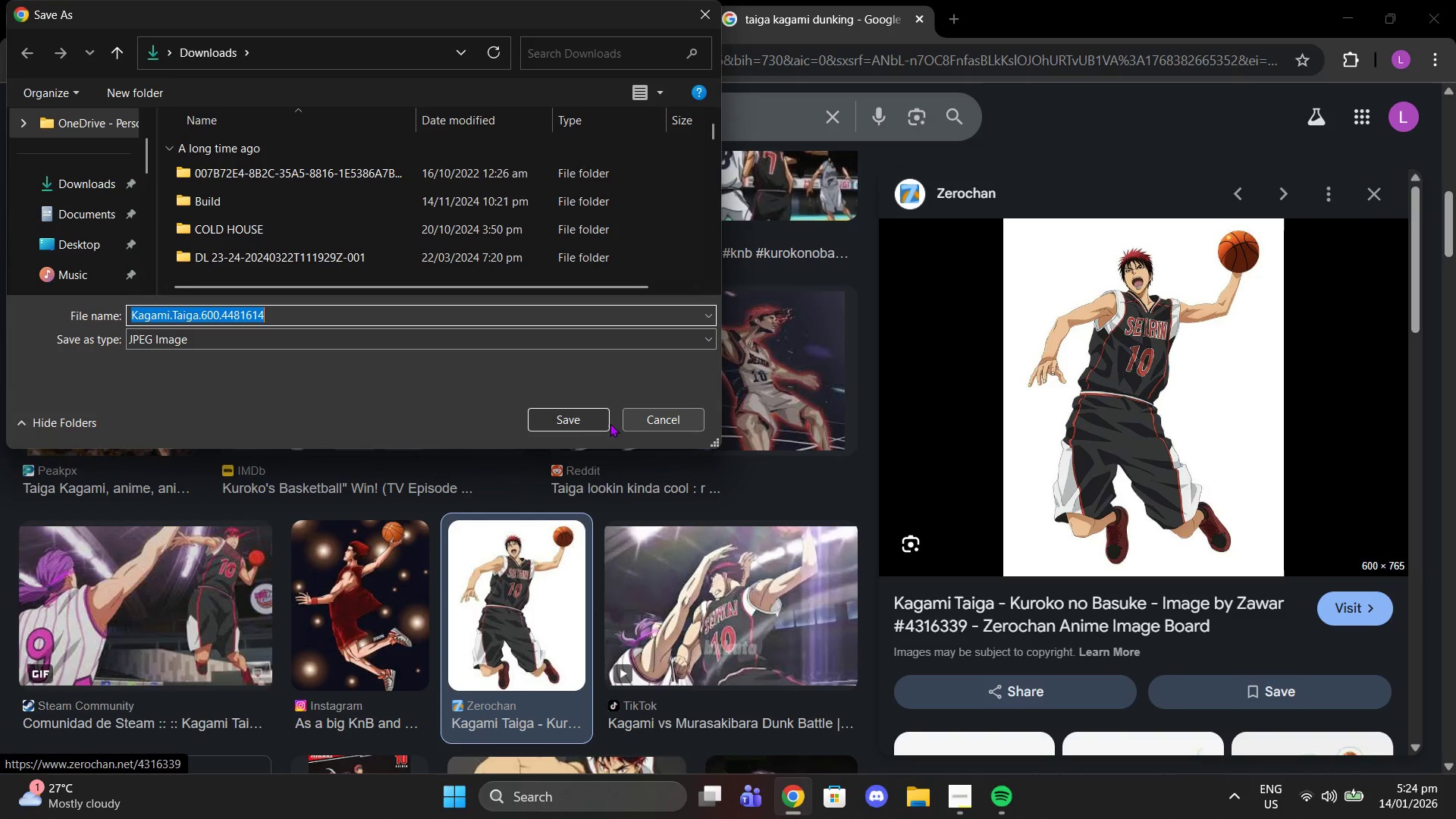 
left_click([78, 185])
 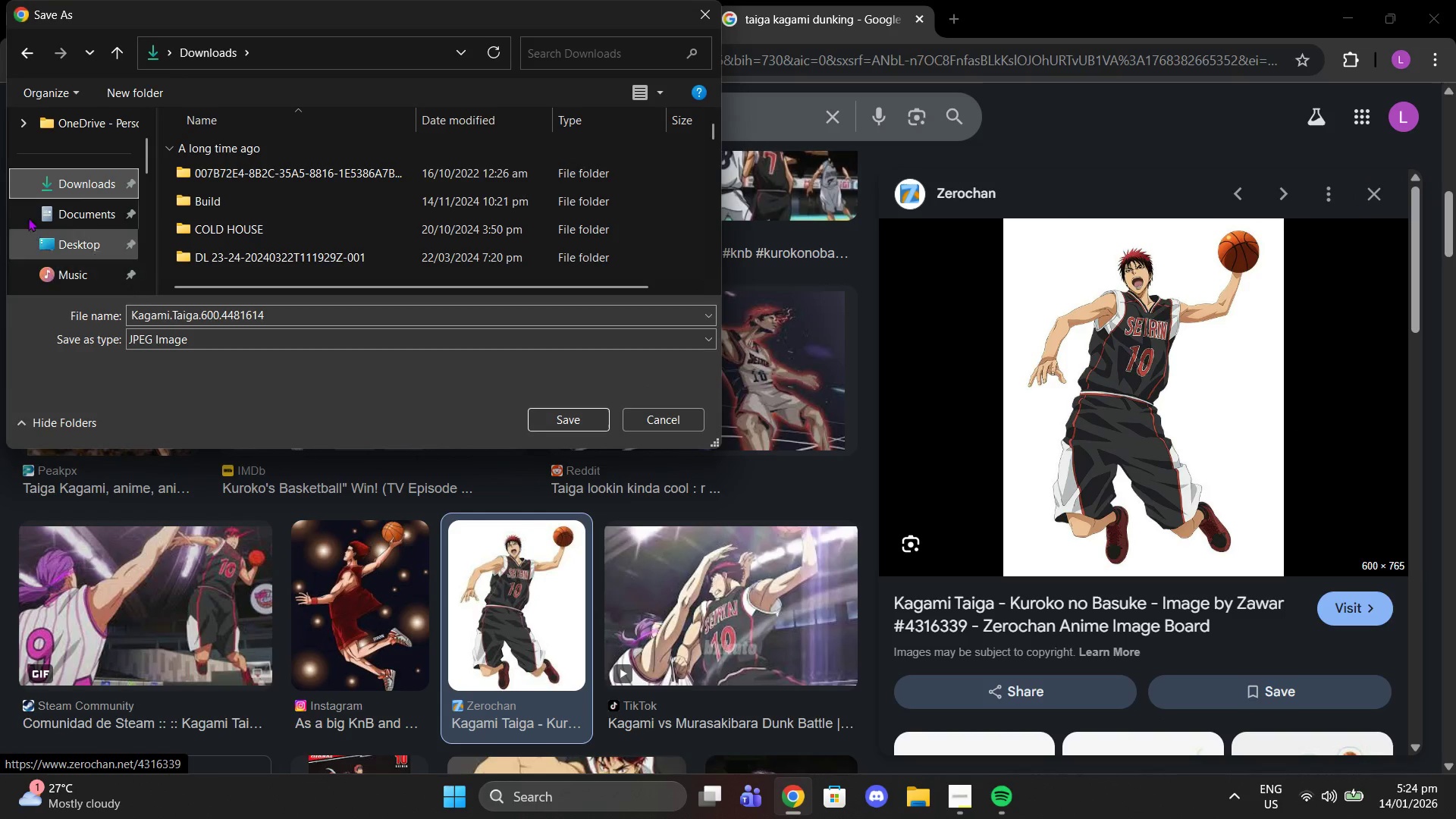 
left_click([44, 175])
 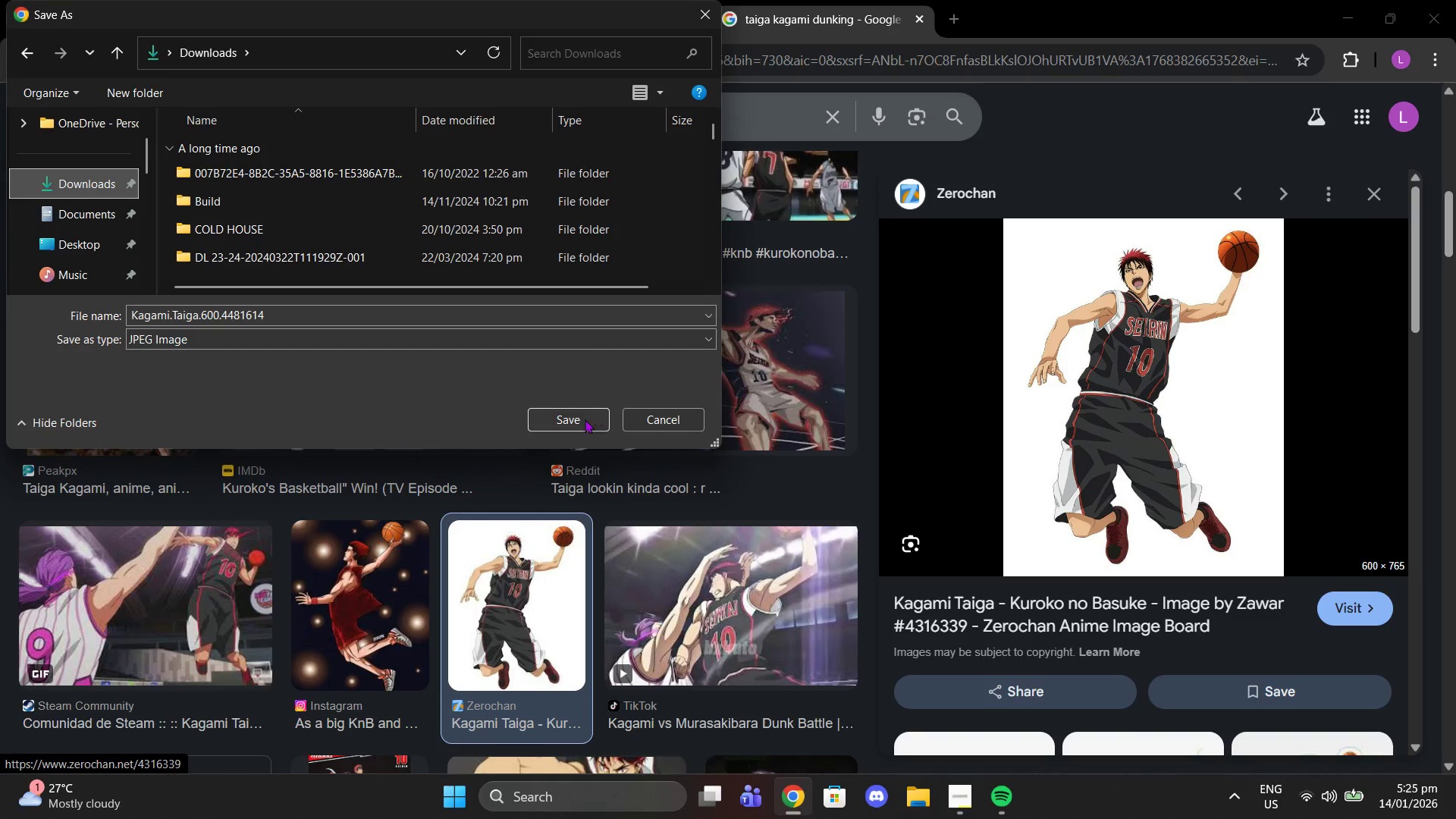 
left_click([585, 419])
 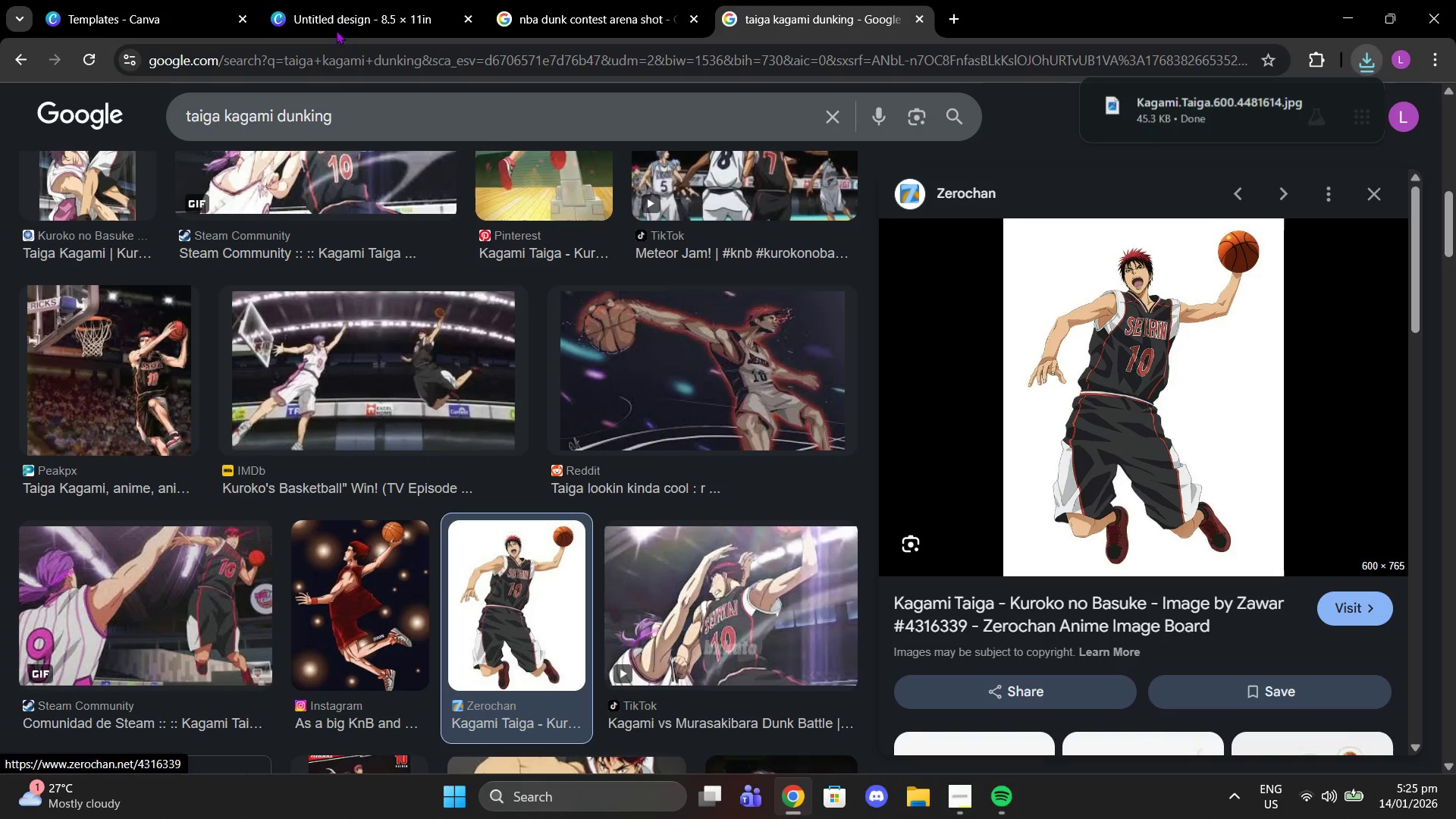 
left_click([316, 0])
 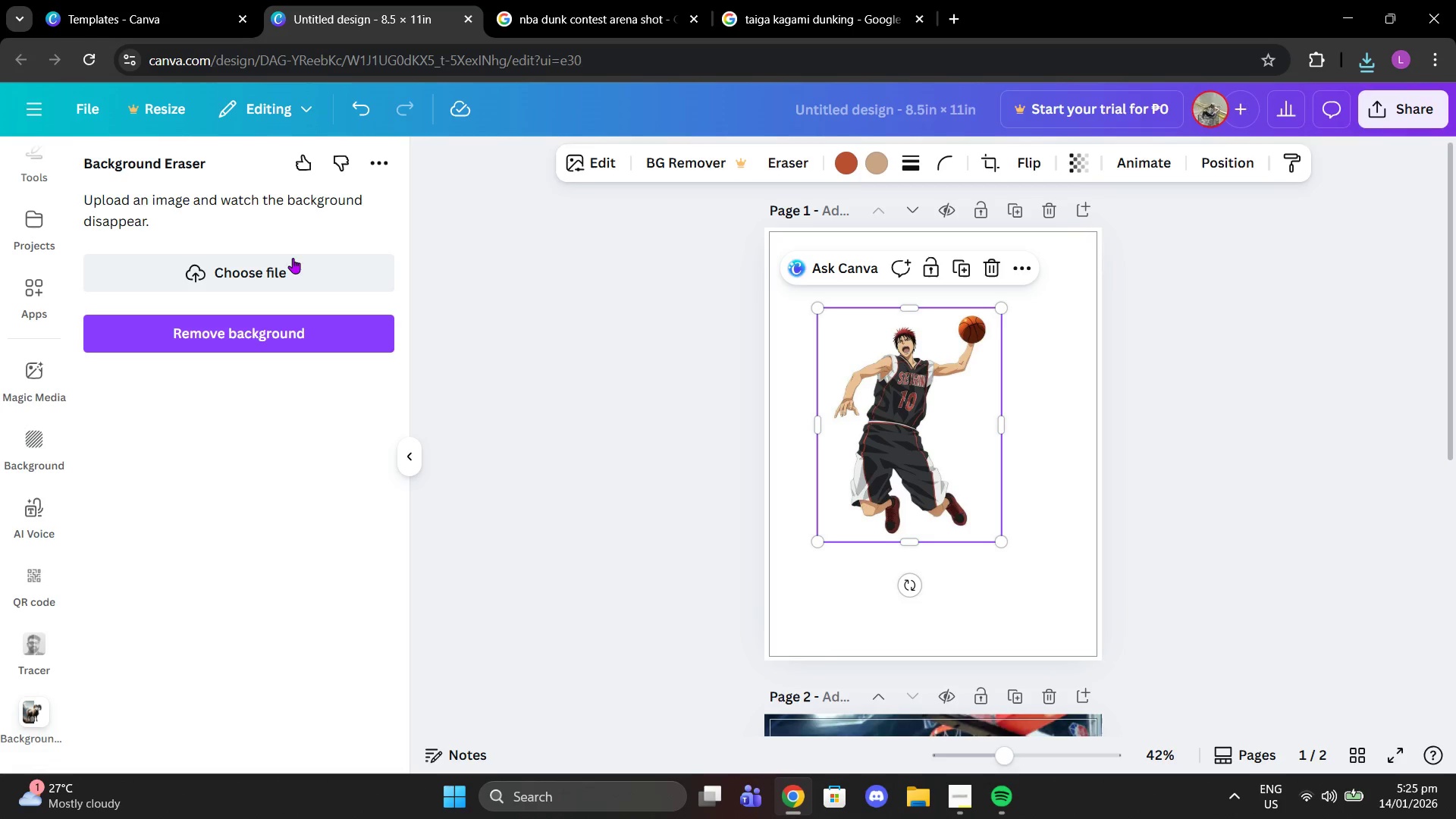 
left_click([293, 258])
 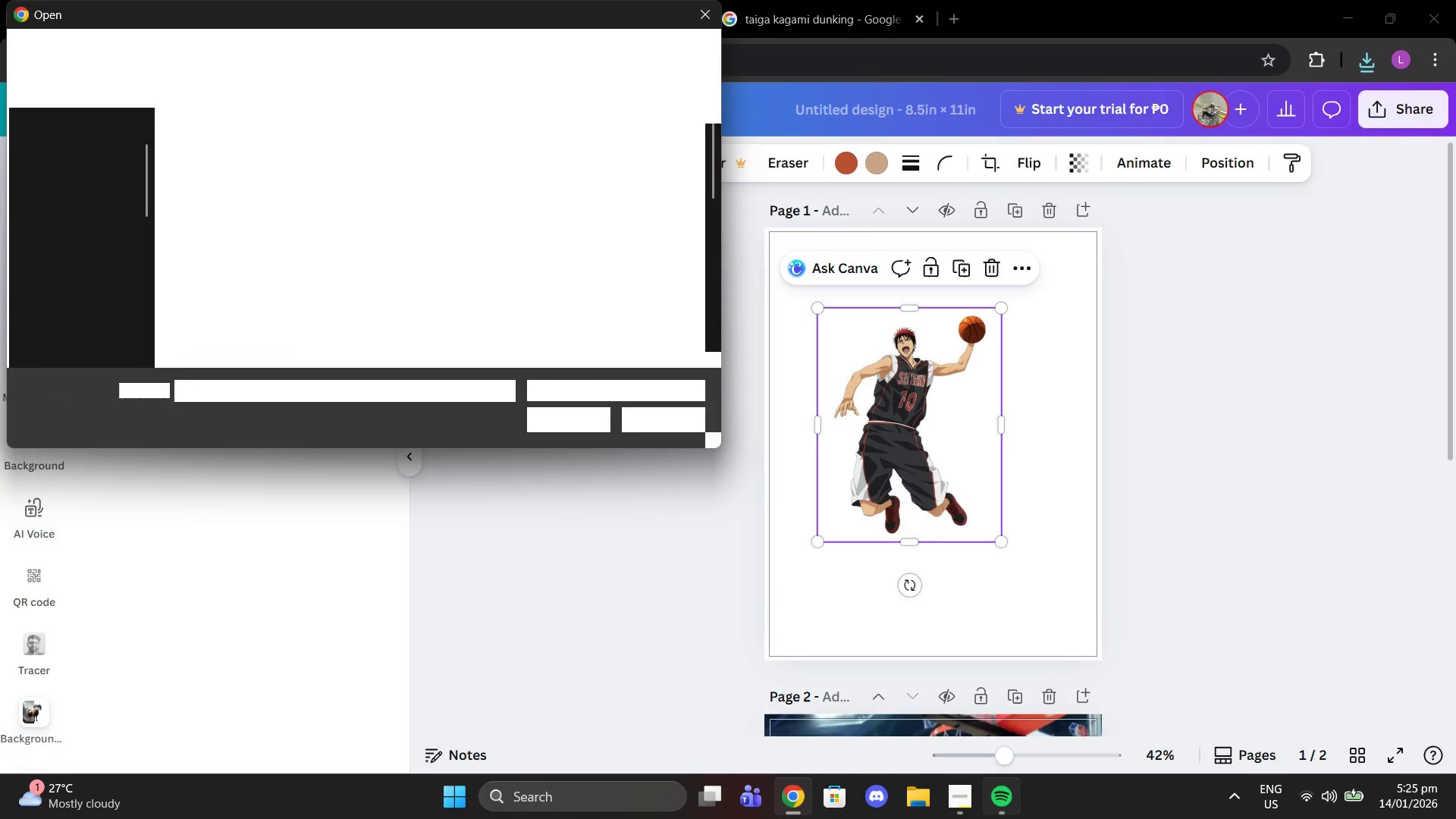 
left_click([954, 811])